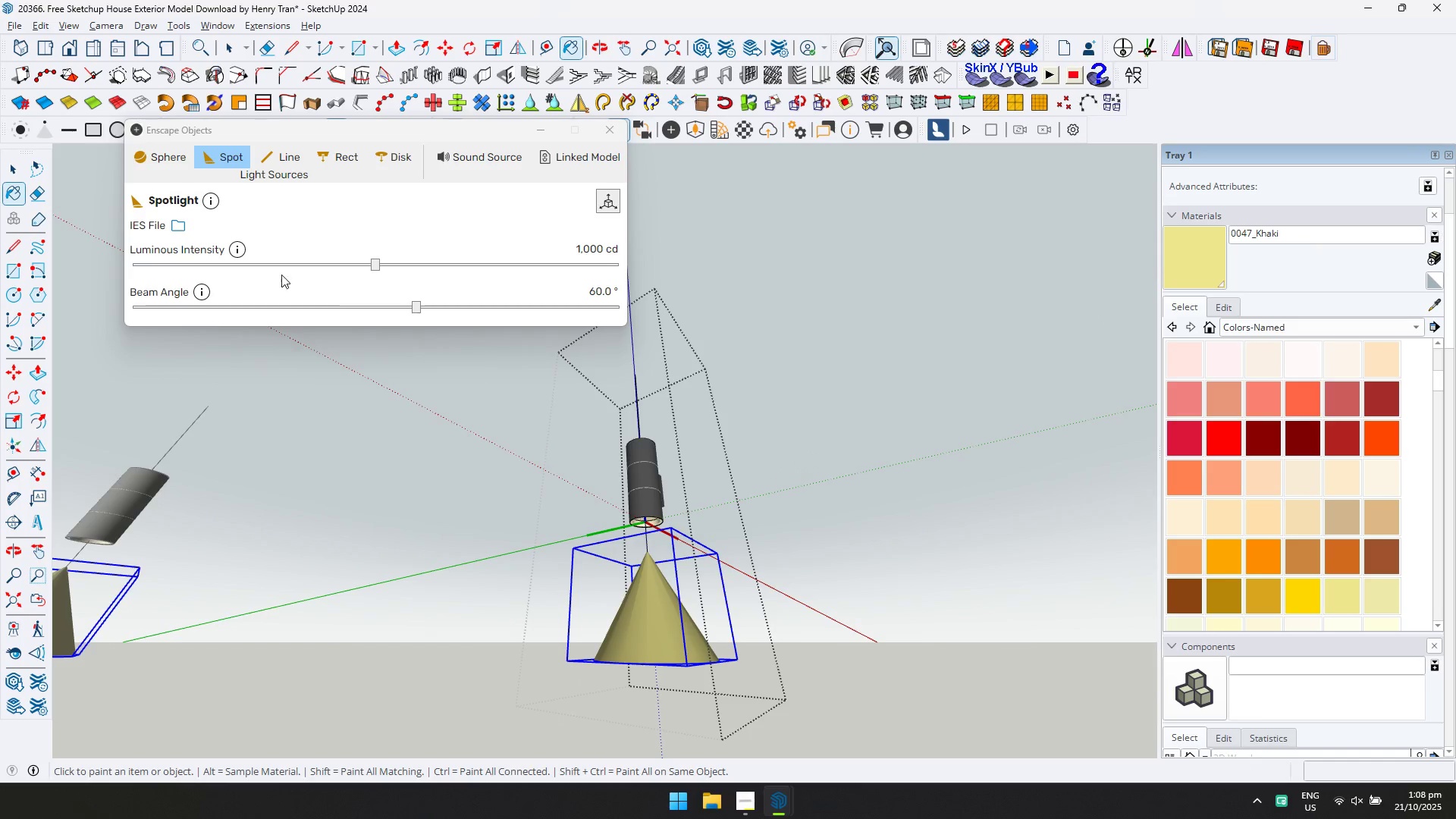 
left_click([384, 309])
 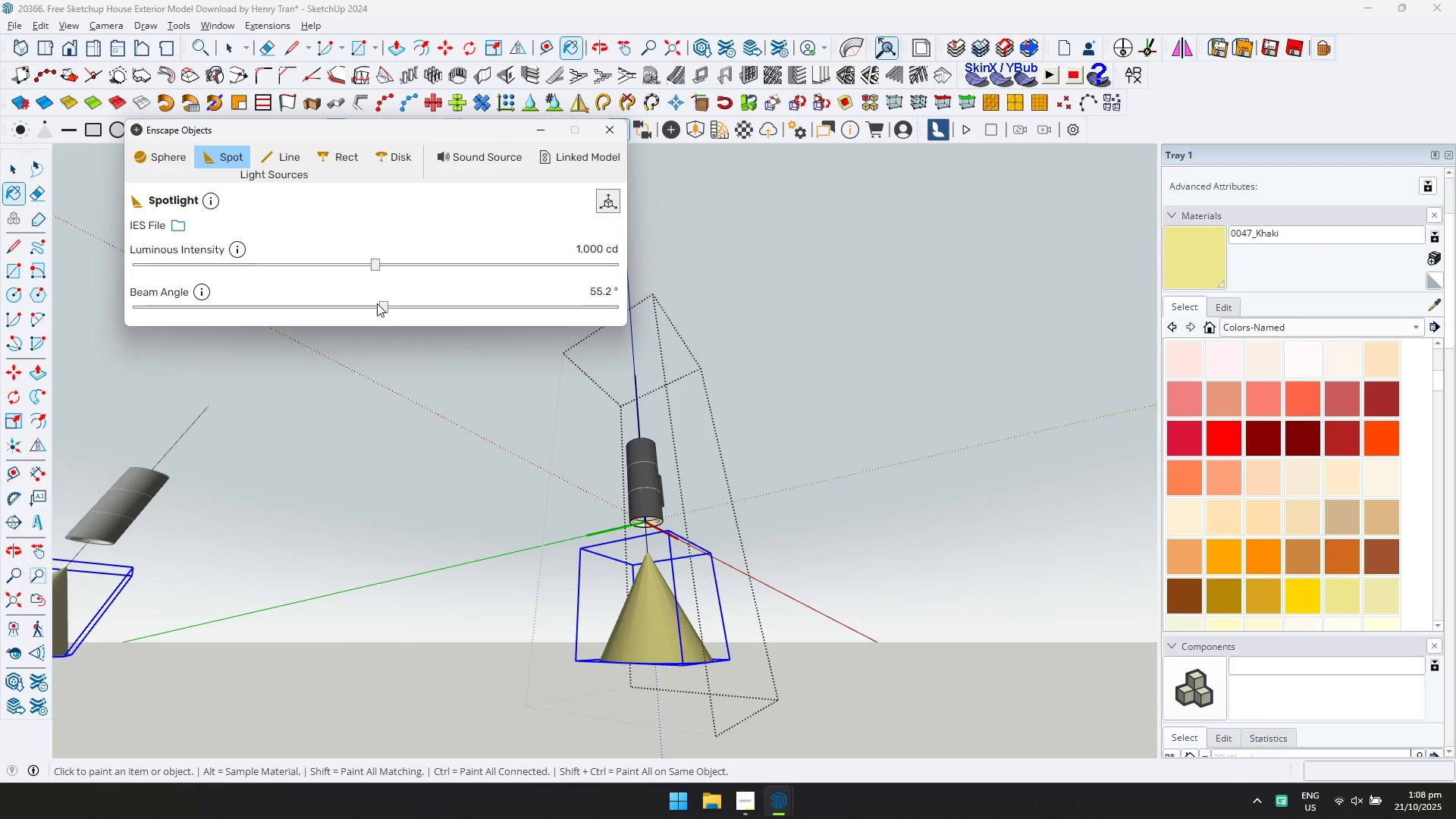 
left_click([375, 304])
 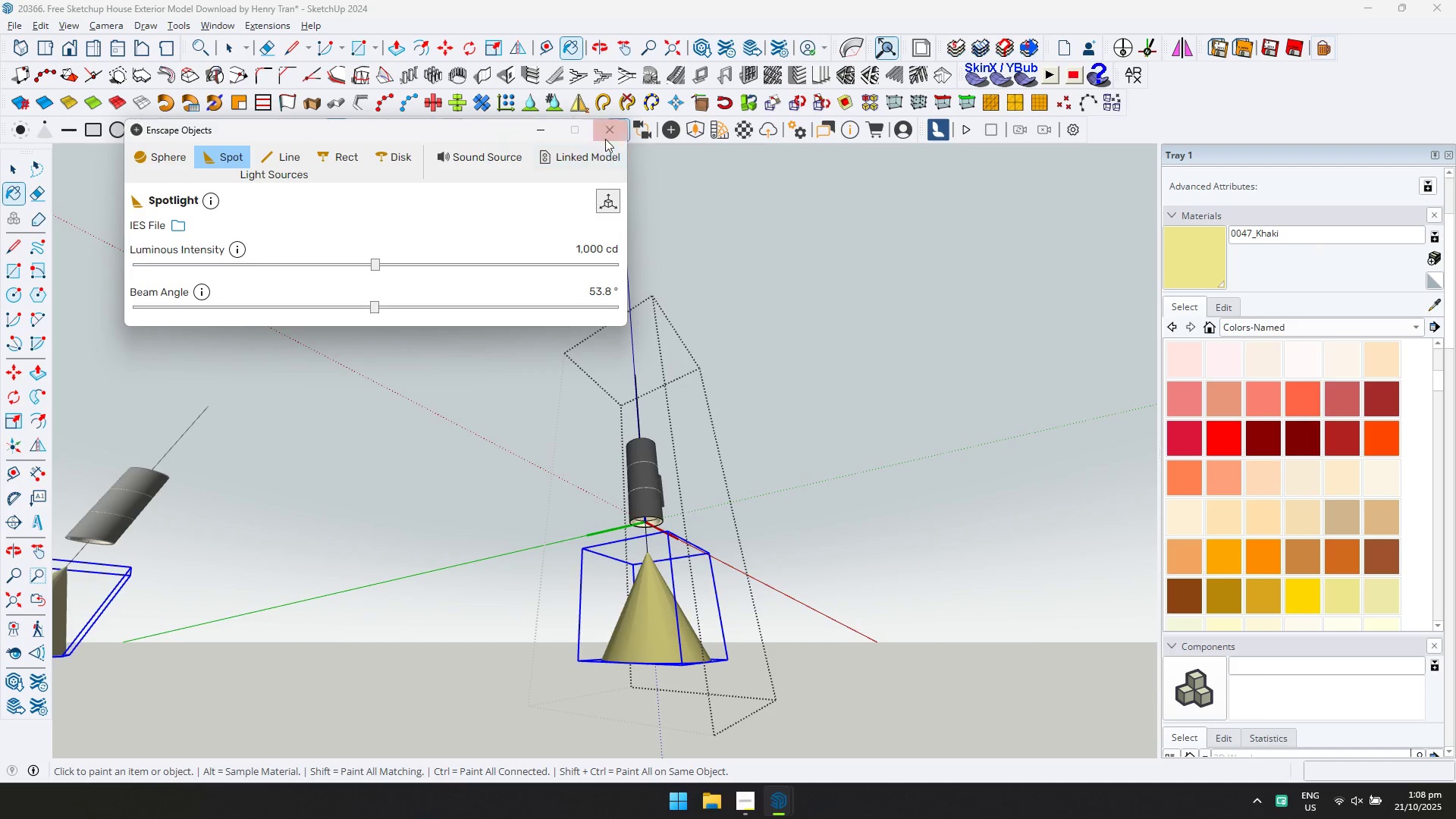 
left_click([610, 130])
 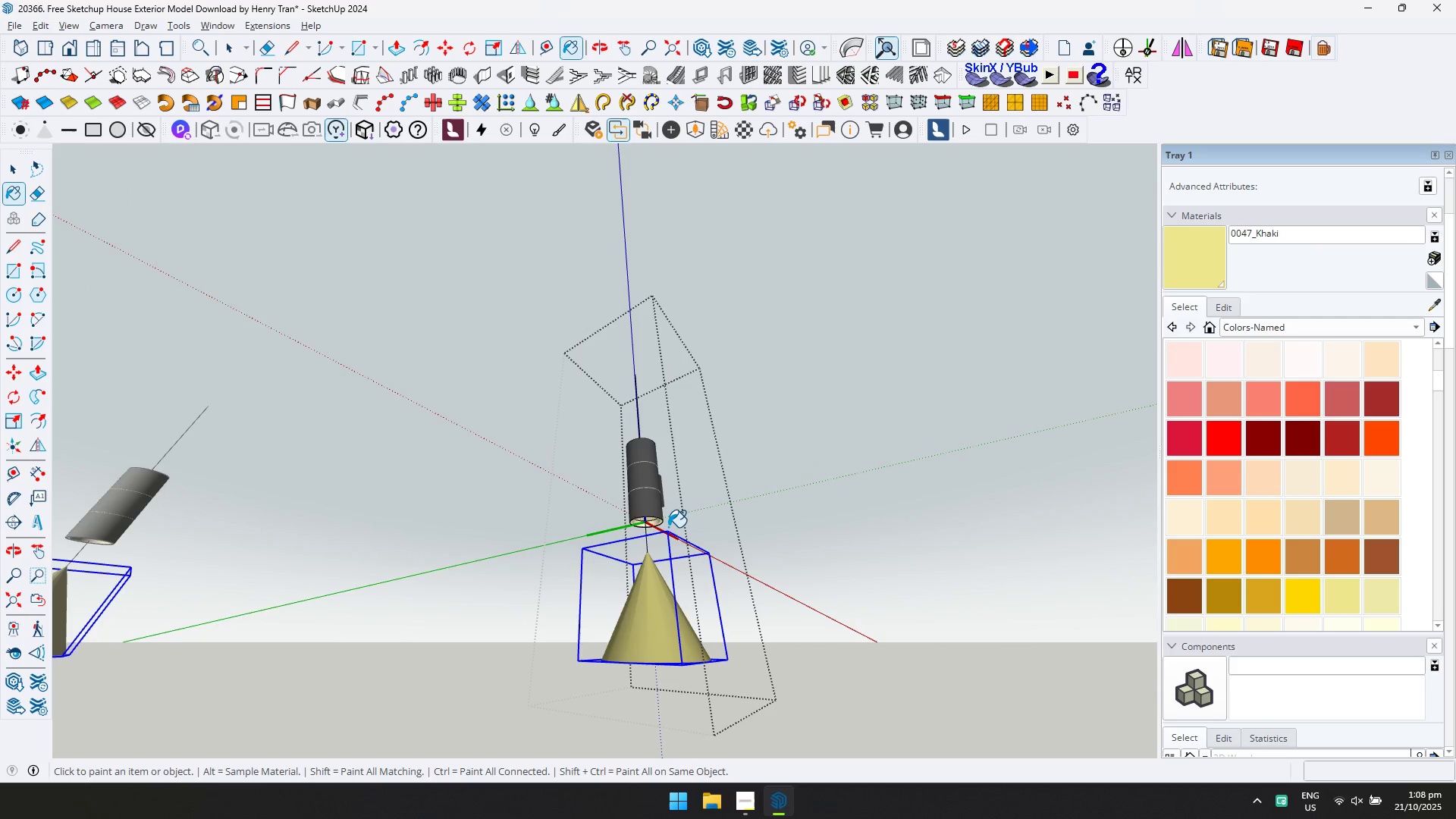 
key(M)
 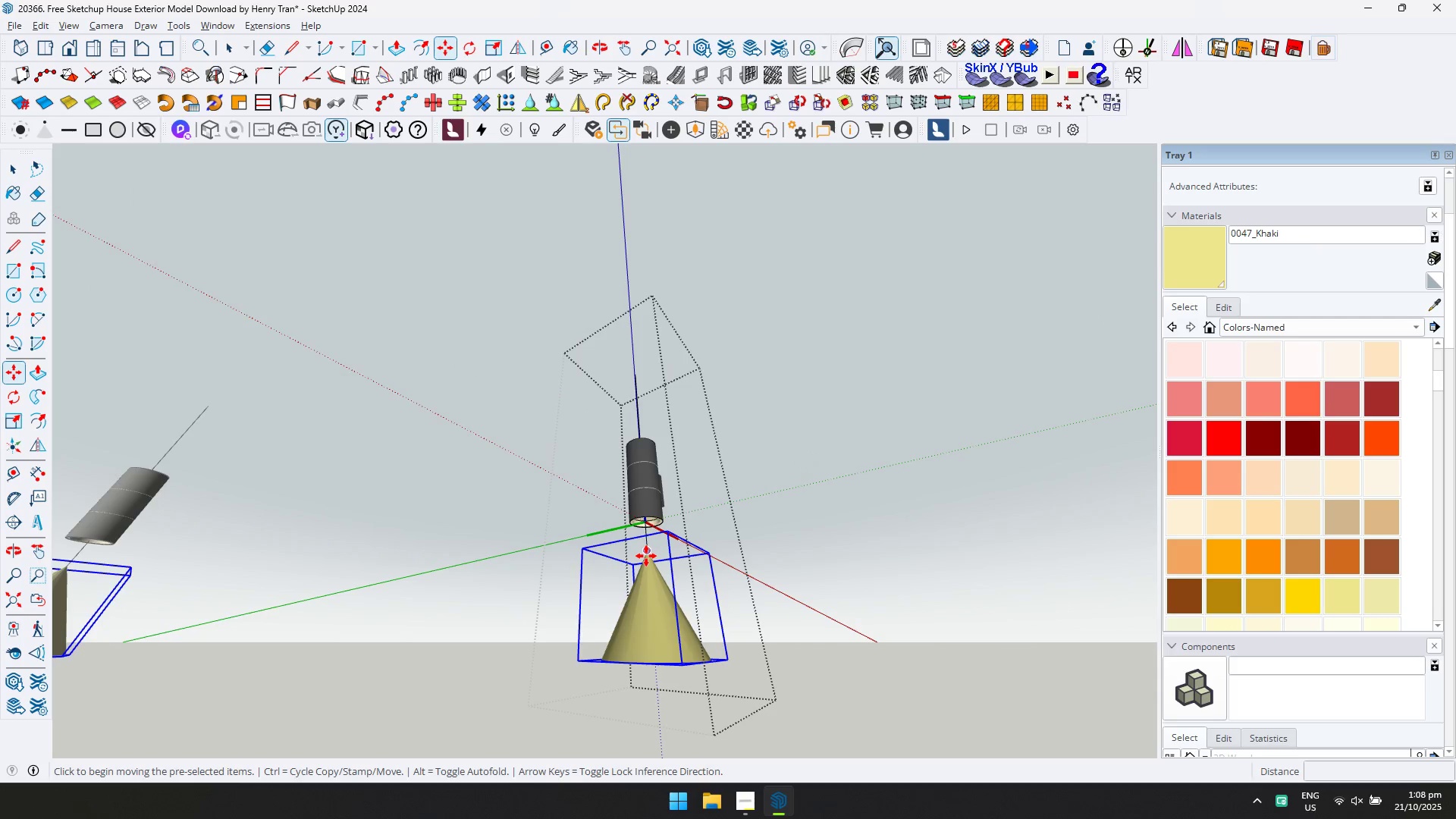 
left_click([646, 556])
 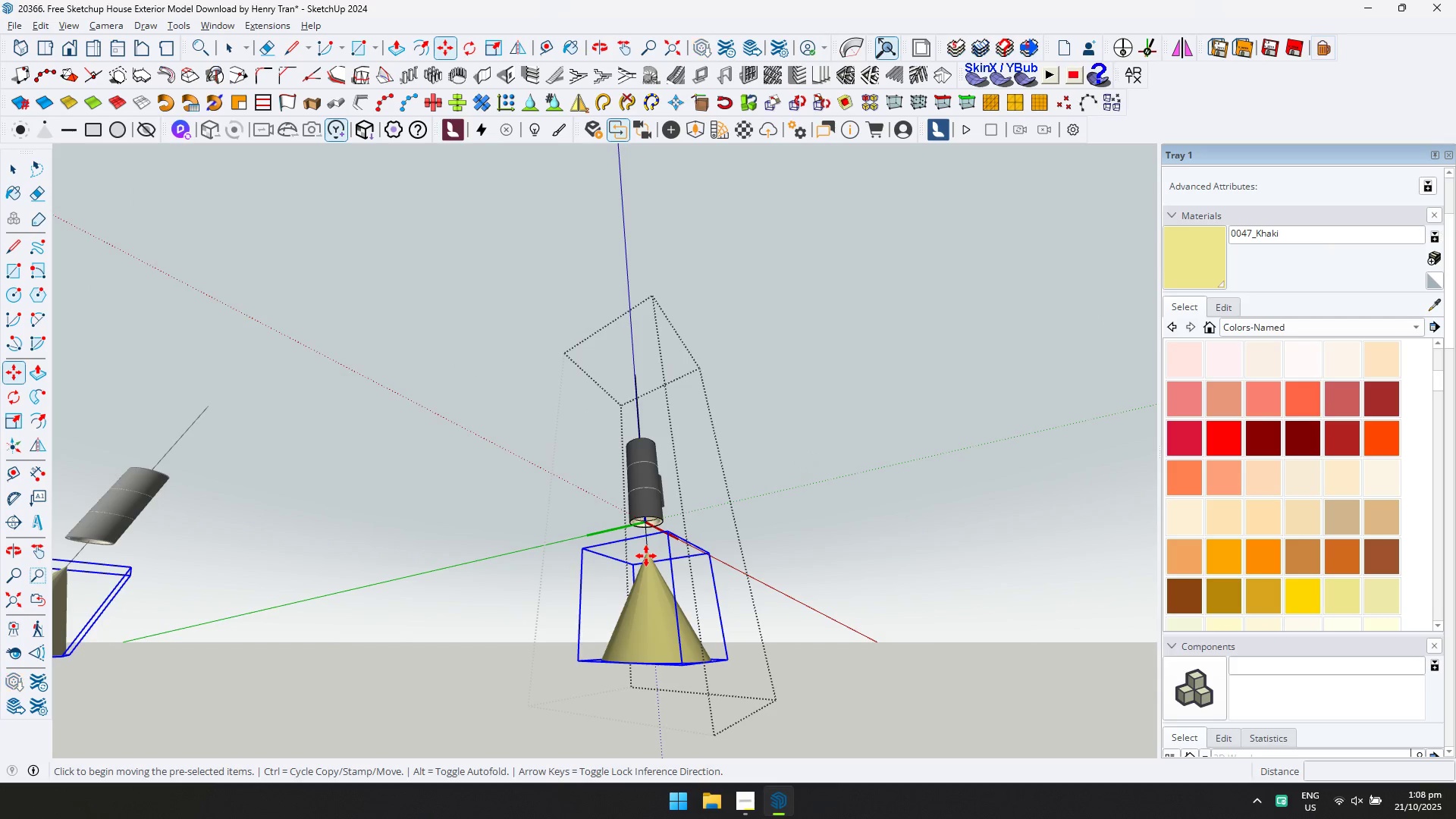 
key(ArrowUp)
 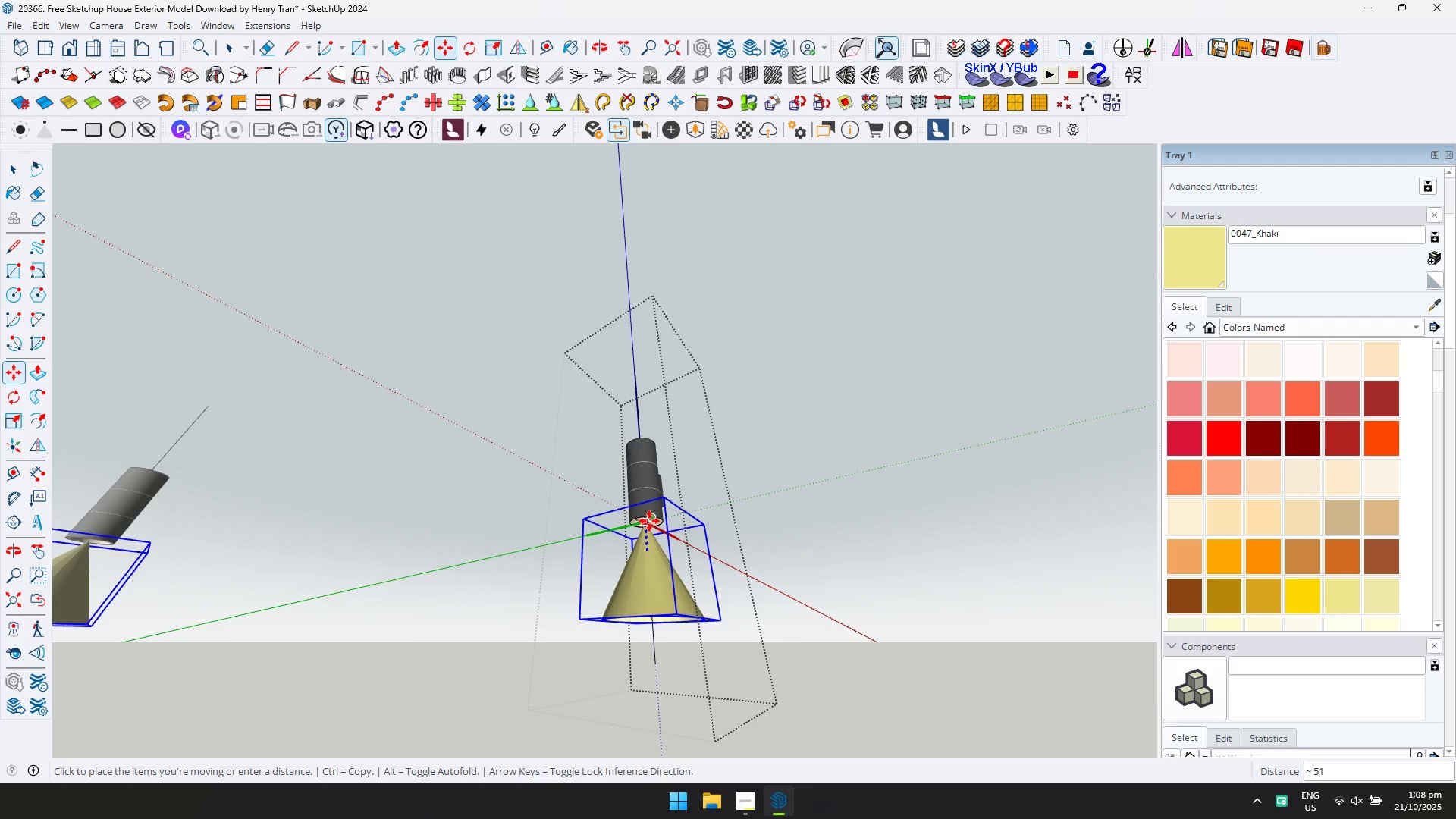 
left_click([647, 521])
 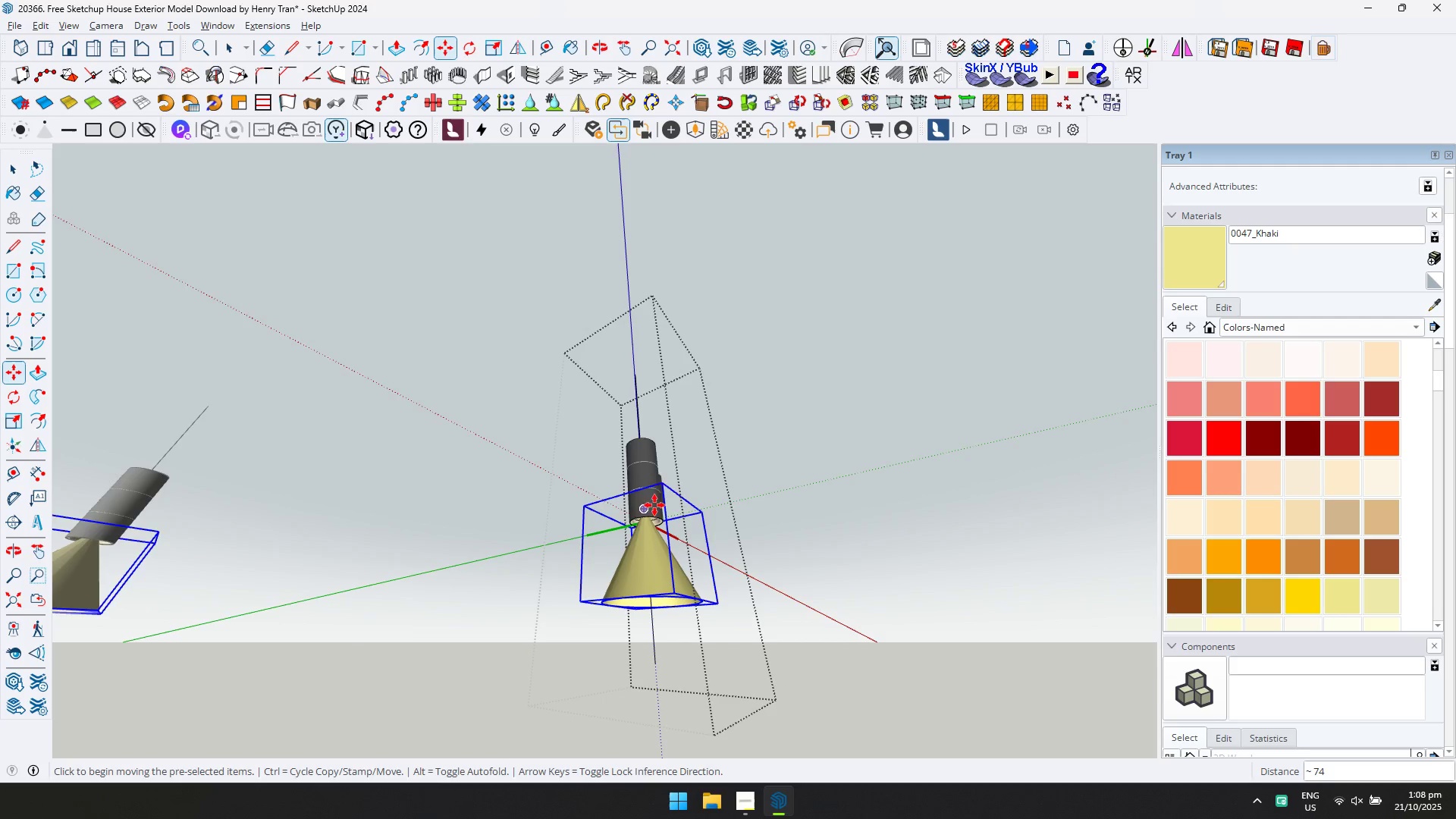 
scroll: coordinate [679, 471], scroll_direction: down, amount: 1.0
 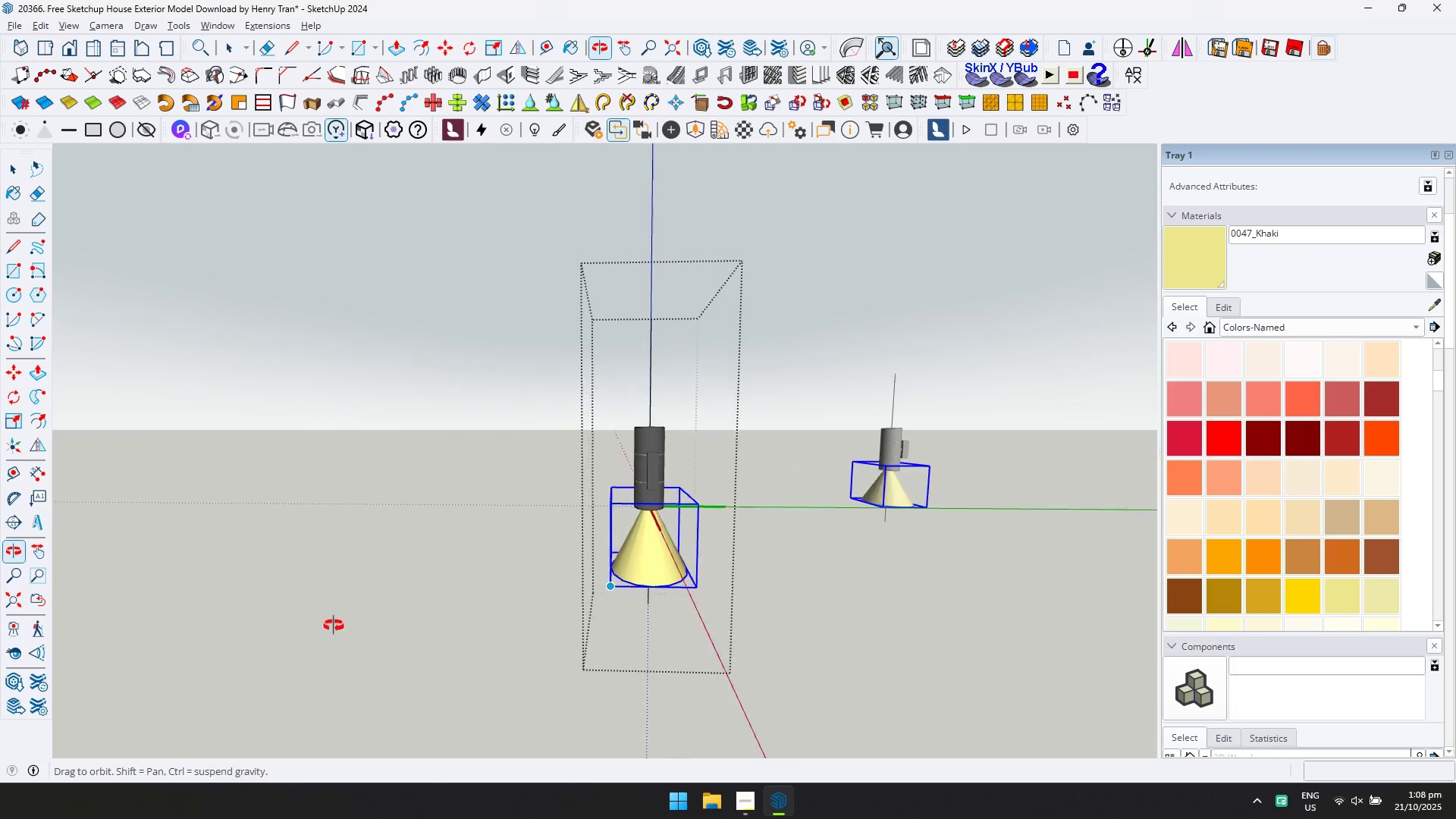 
scroll: coordinate [656, 466], scroll_direction: none, amount: 0.0
 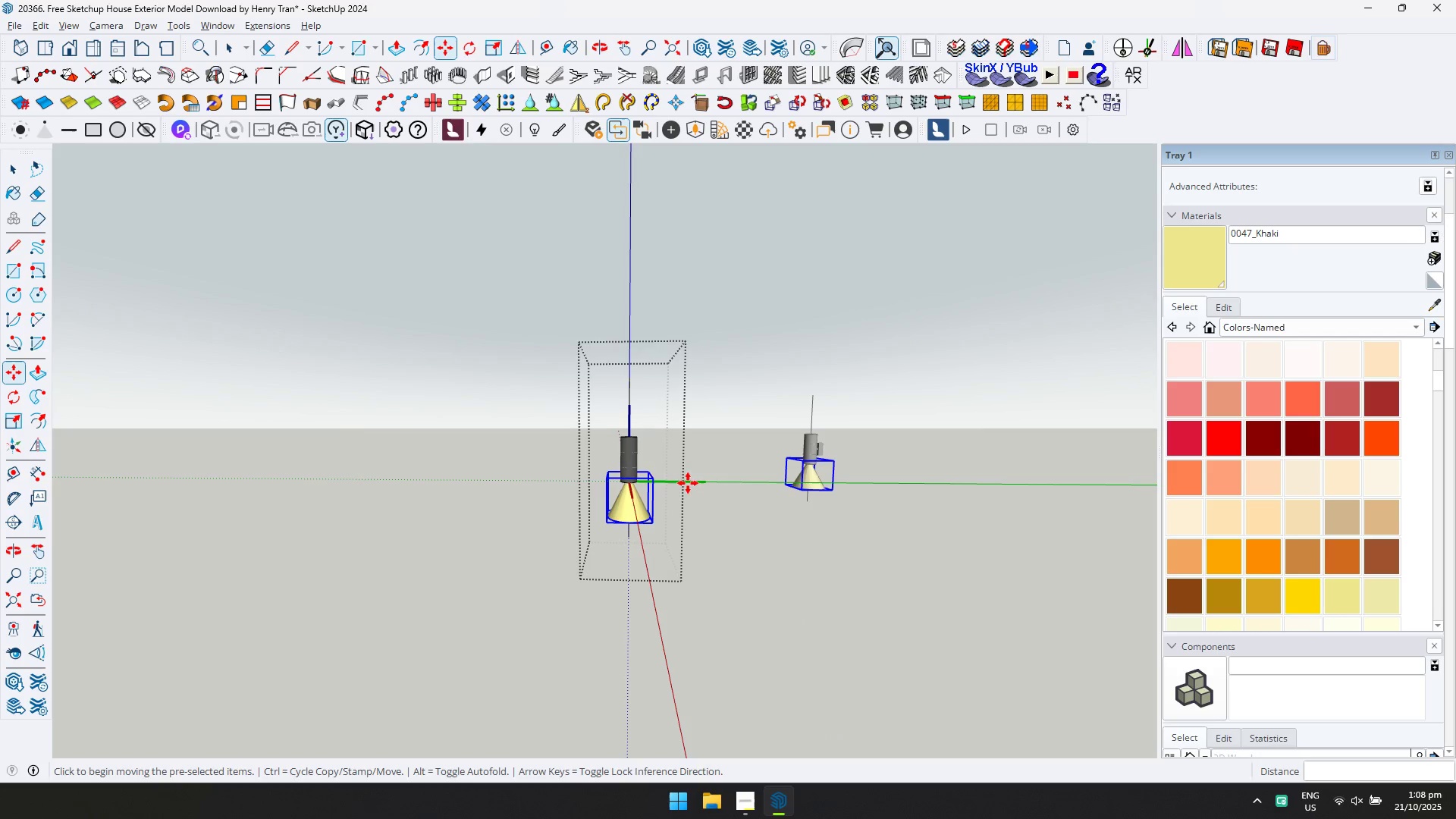 
key(Control+ControlLeft)
 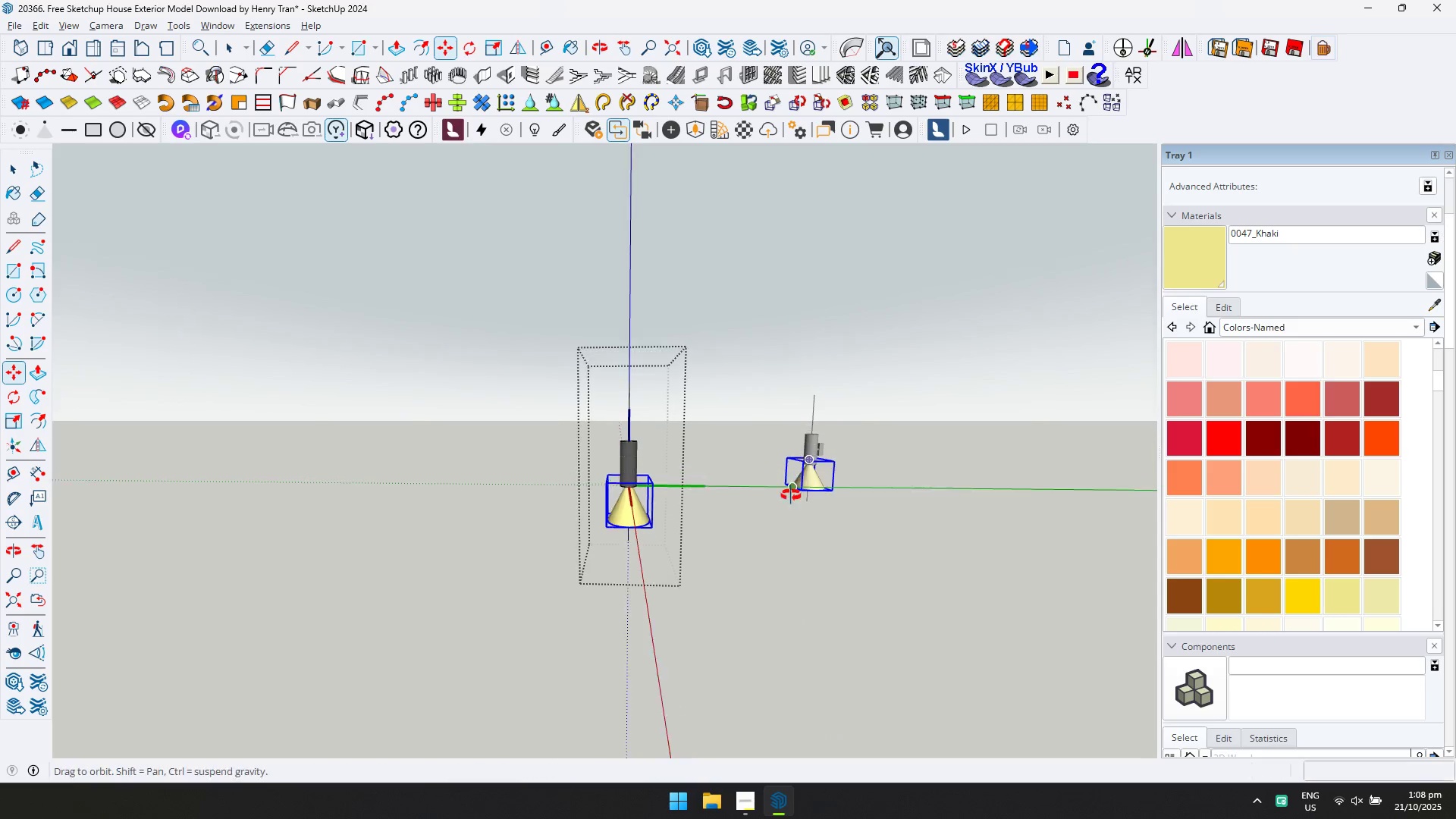 
scroll: coordinate [656, 541], scroll_direction: up, amount: 2.0
 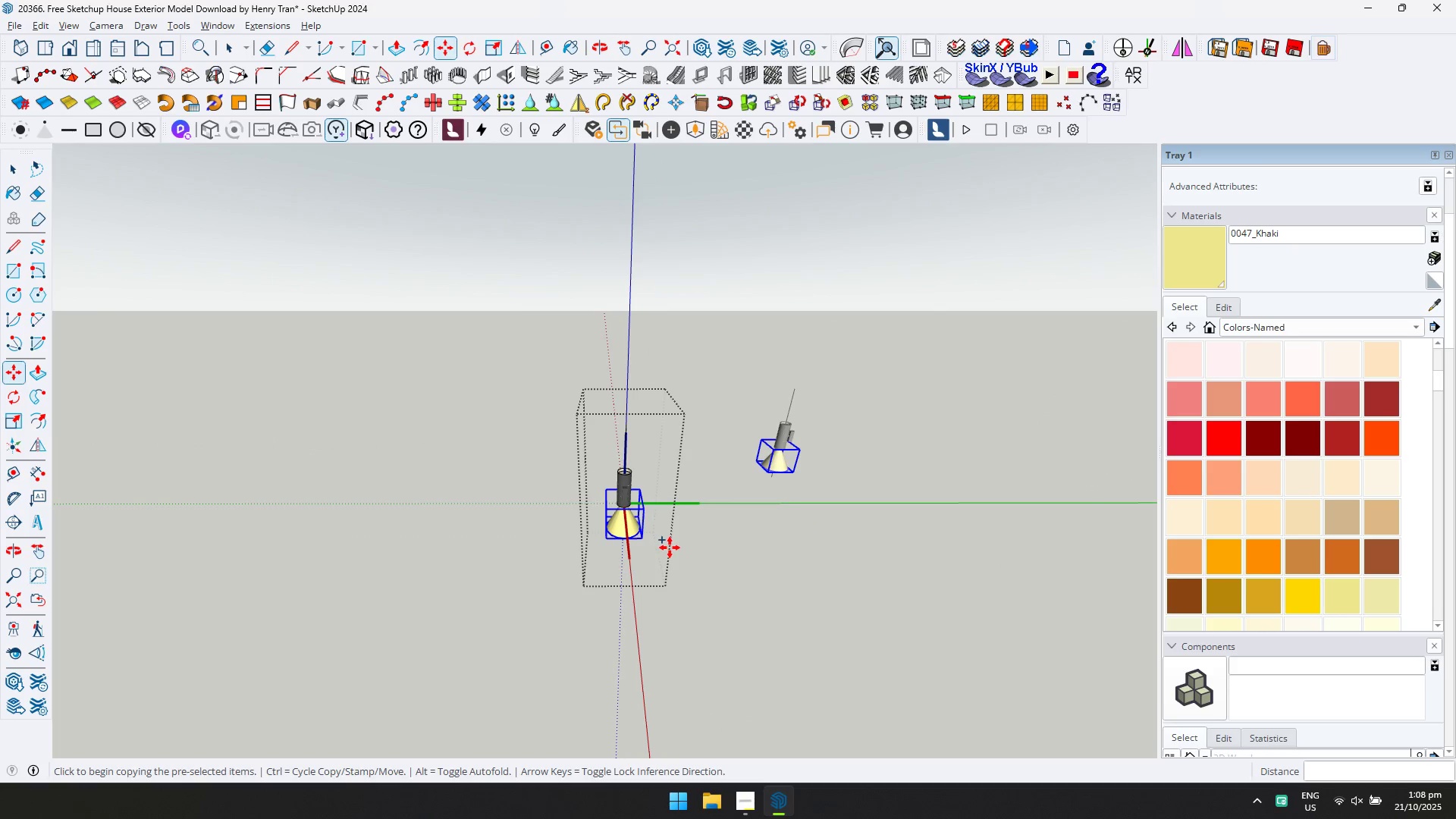 
key(Q)
 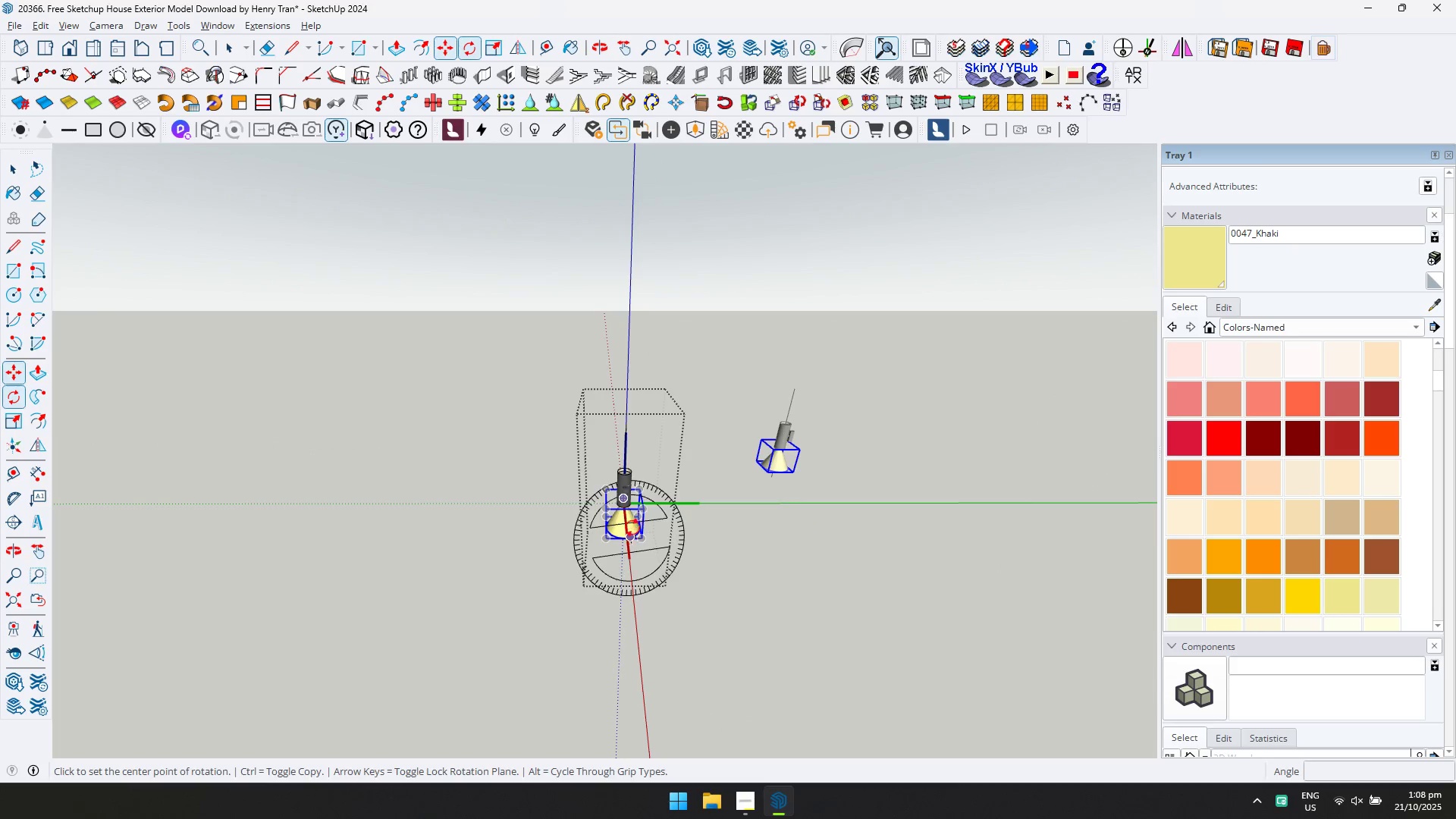 
scroll: coordinate [650, 510], scroll_direction: up, amount: 4.0
 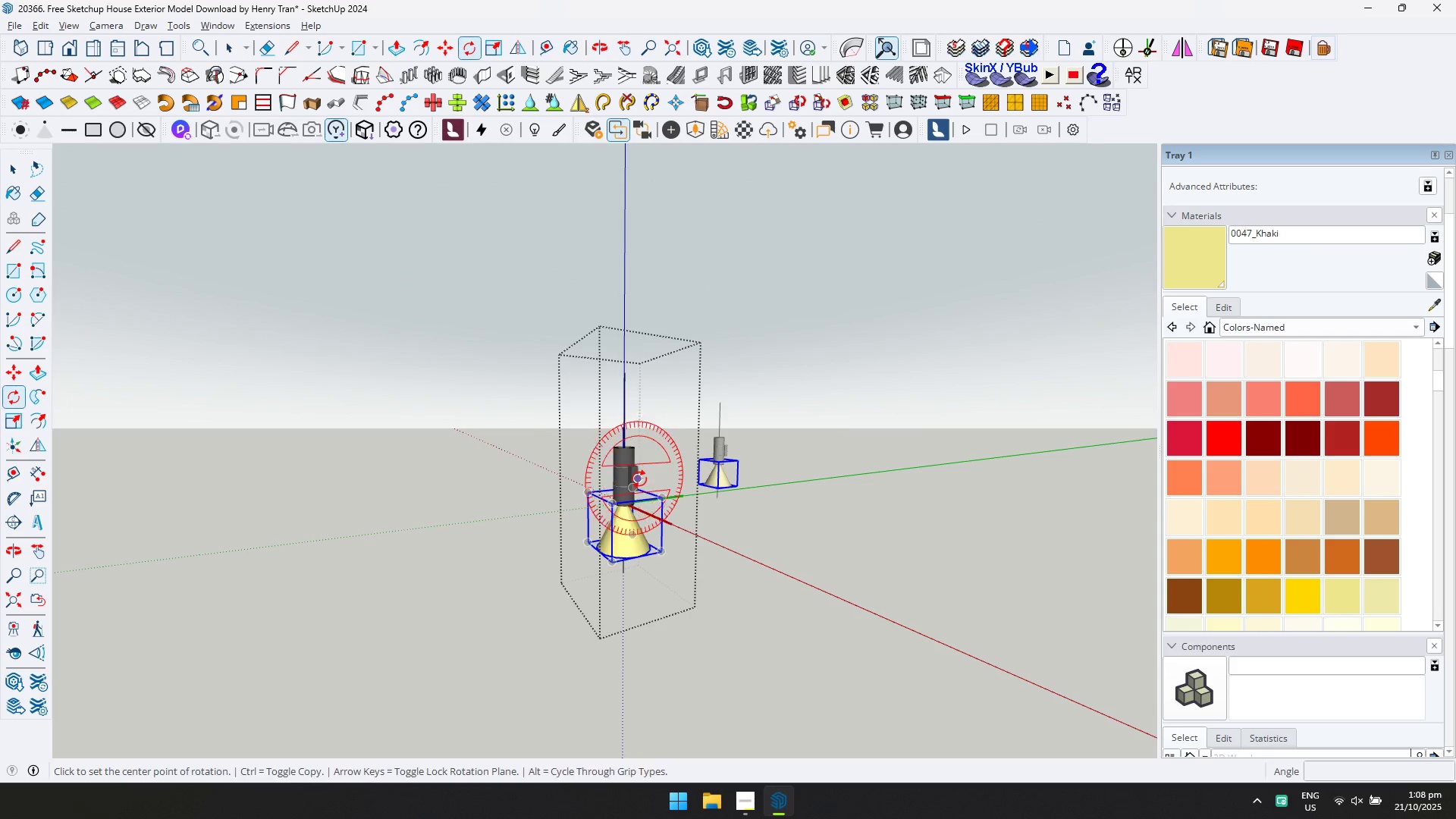 
left_click([639, 479])
 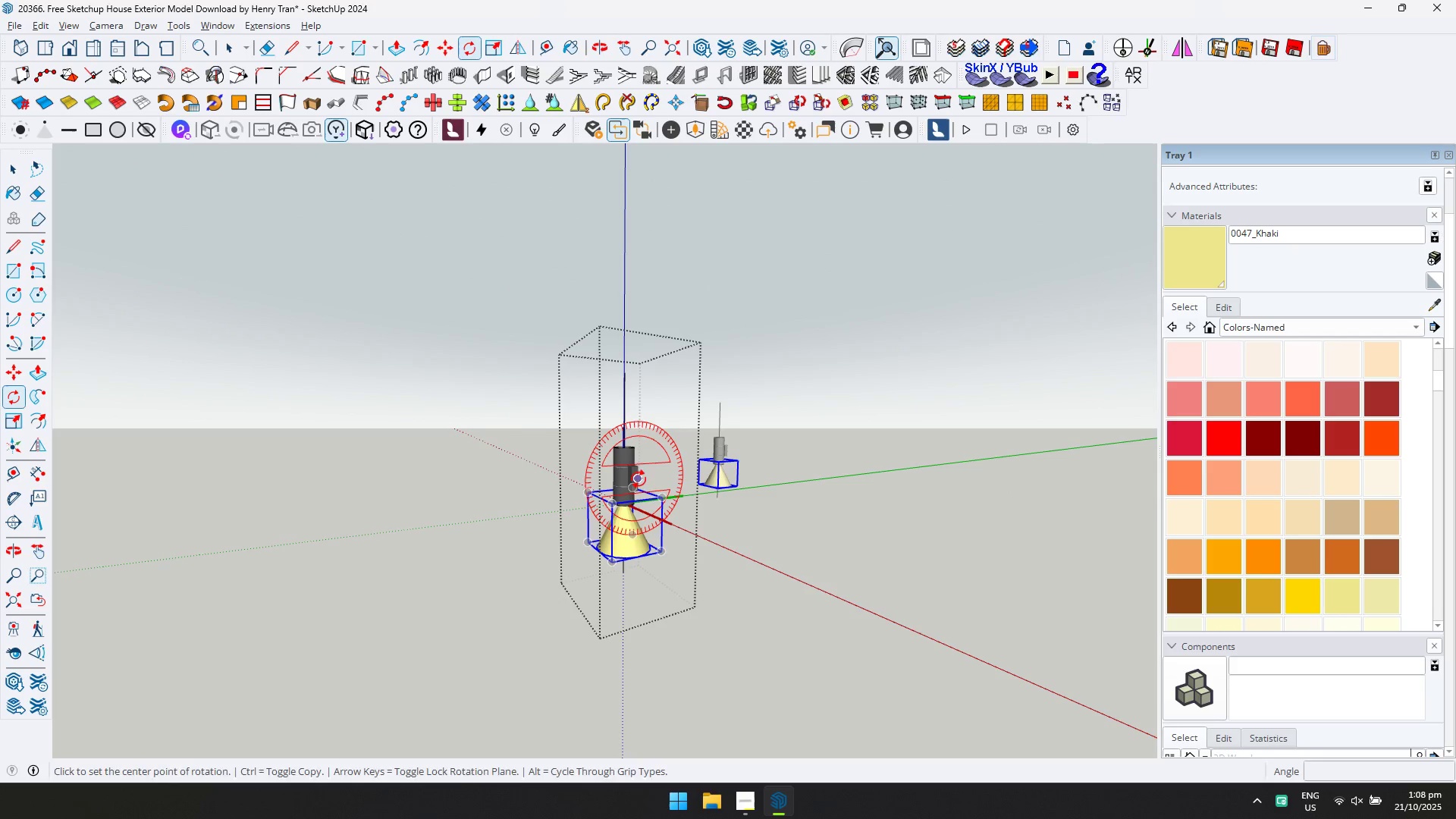 
key(Control+ControlLeft)
 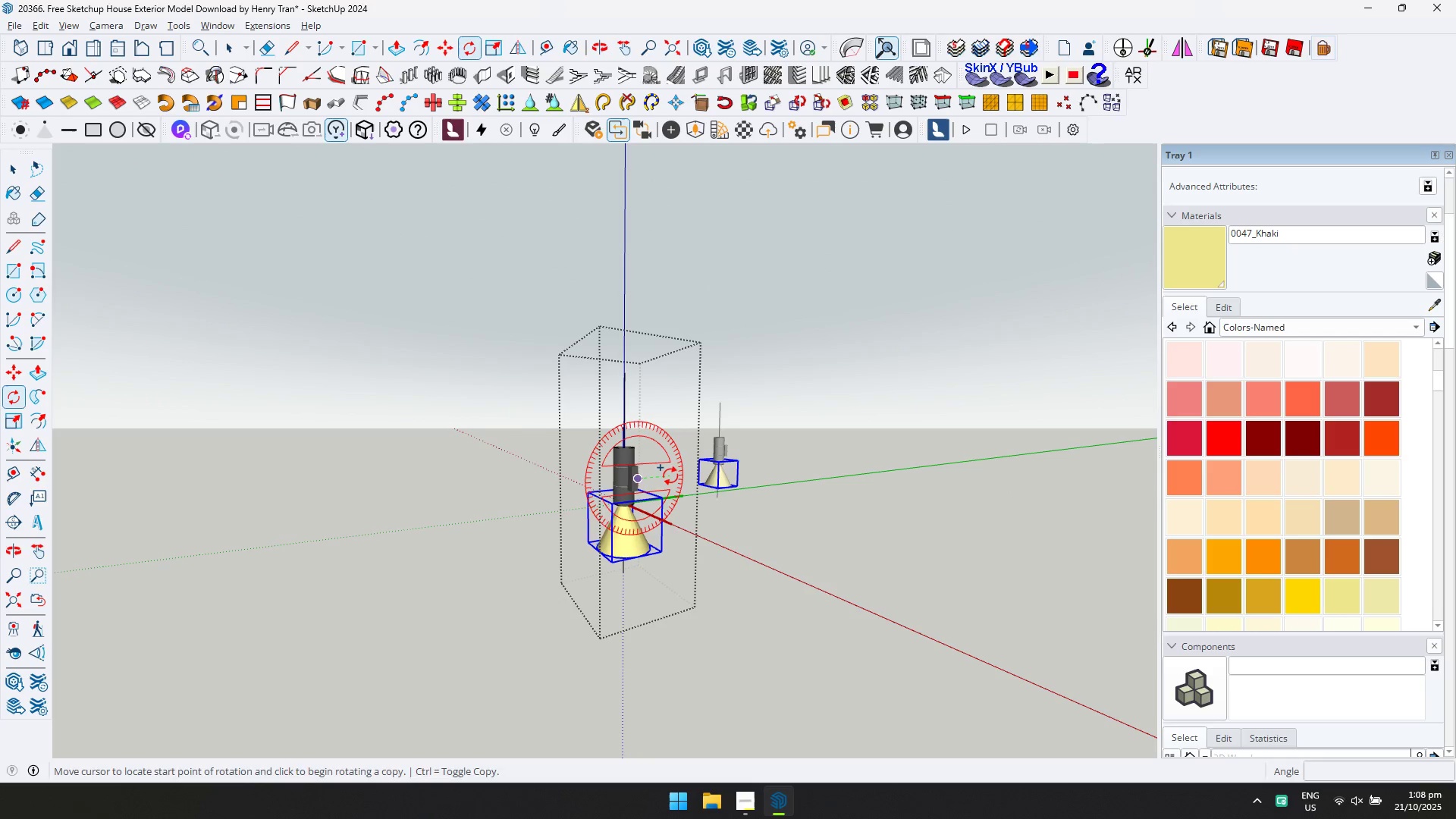 
left_click([670, 476])
 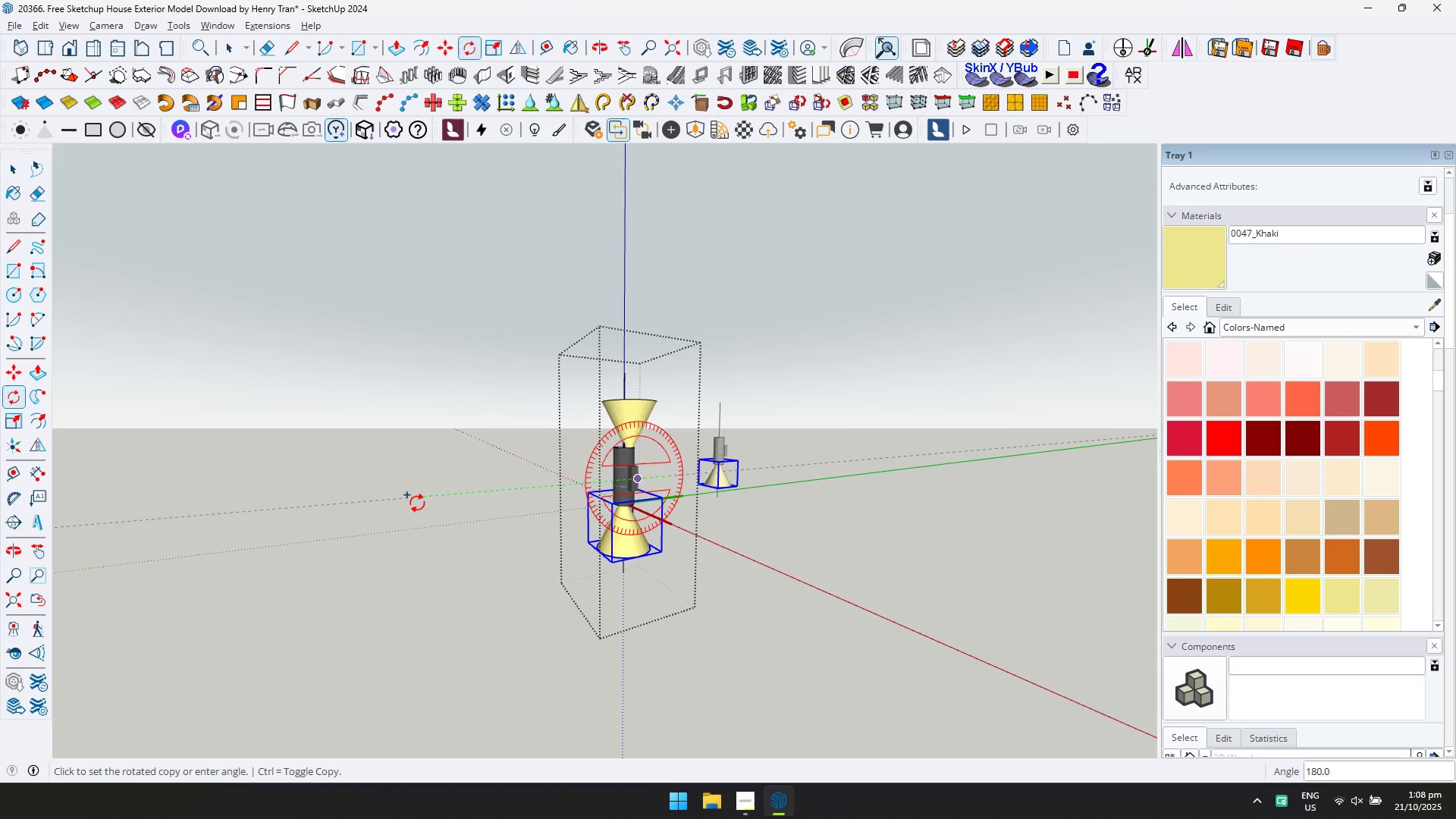 
left_click([416, 500])
 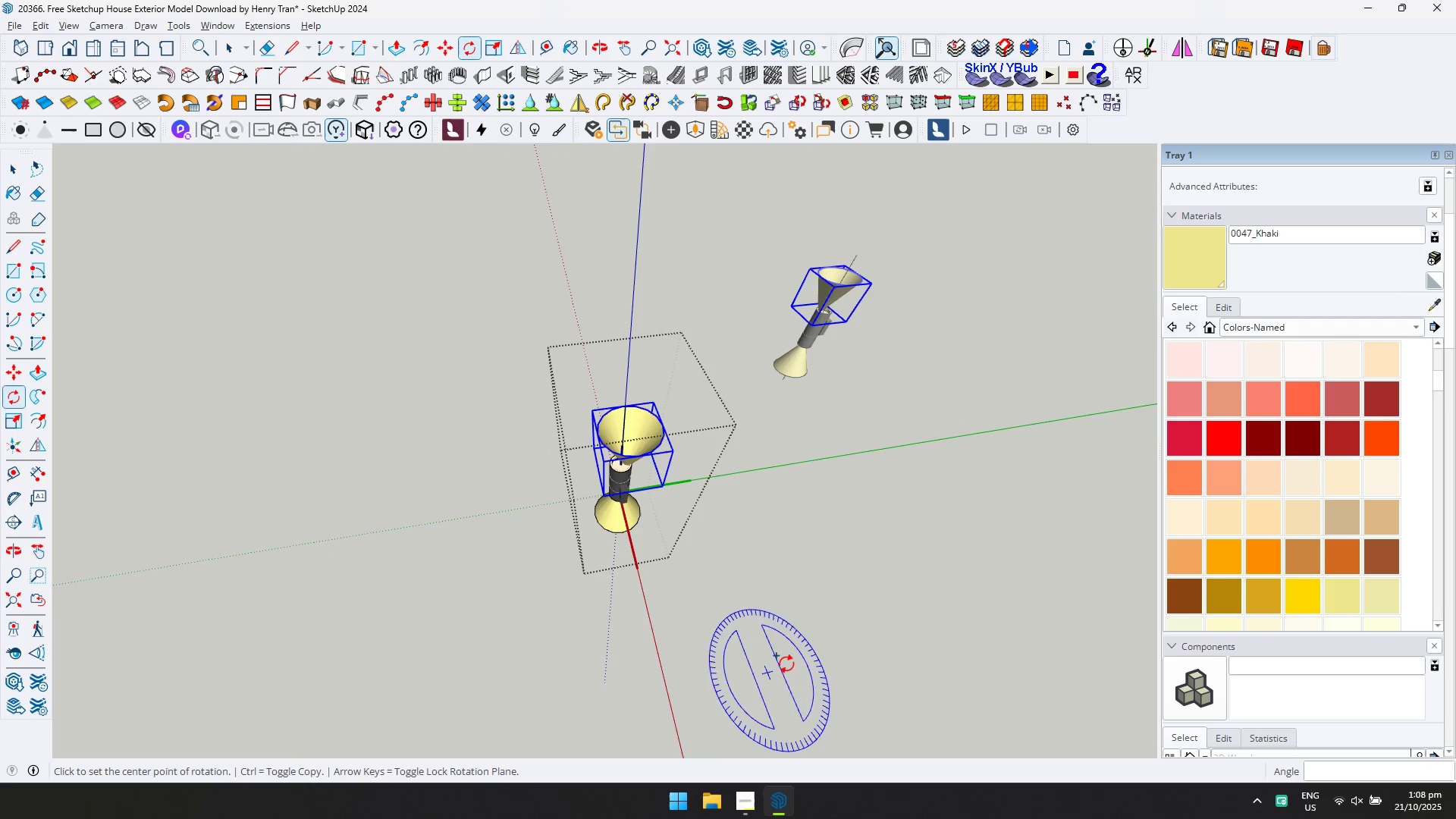 
key(M)
 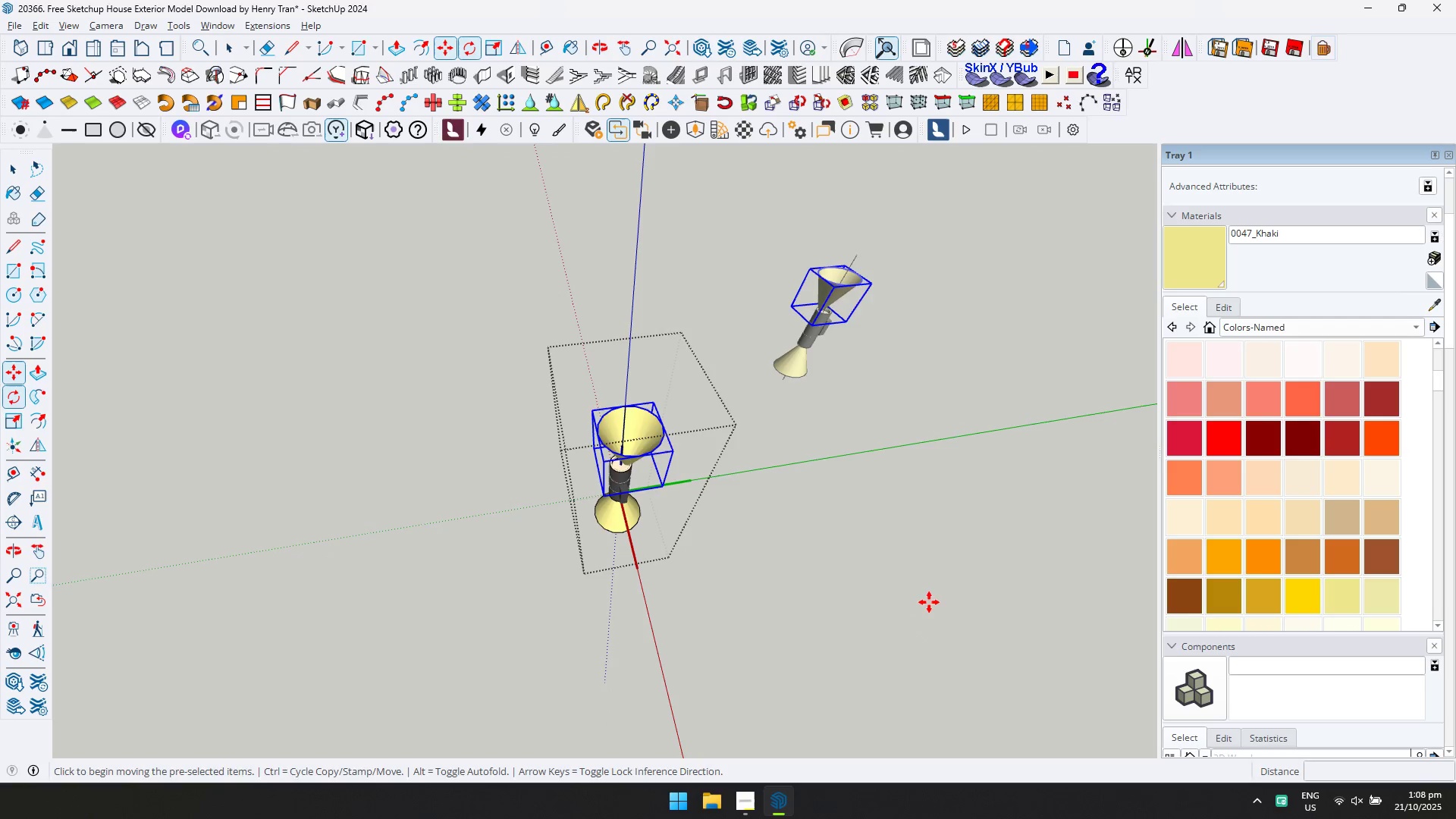 
left_click_drag(start_coordinate=[929, 602], to_coordinate=[924, 602])
 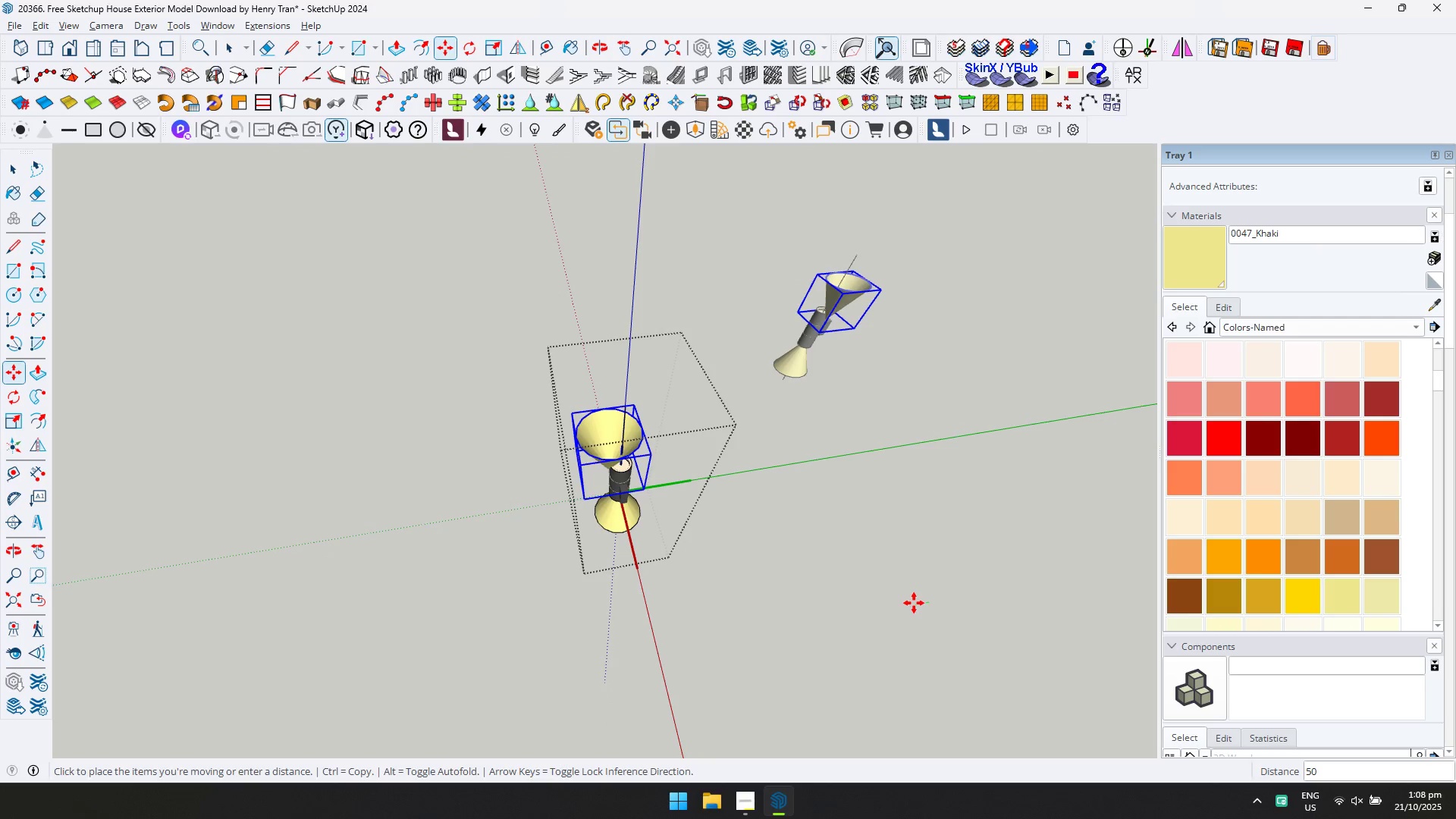 
key(Escape)